 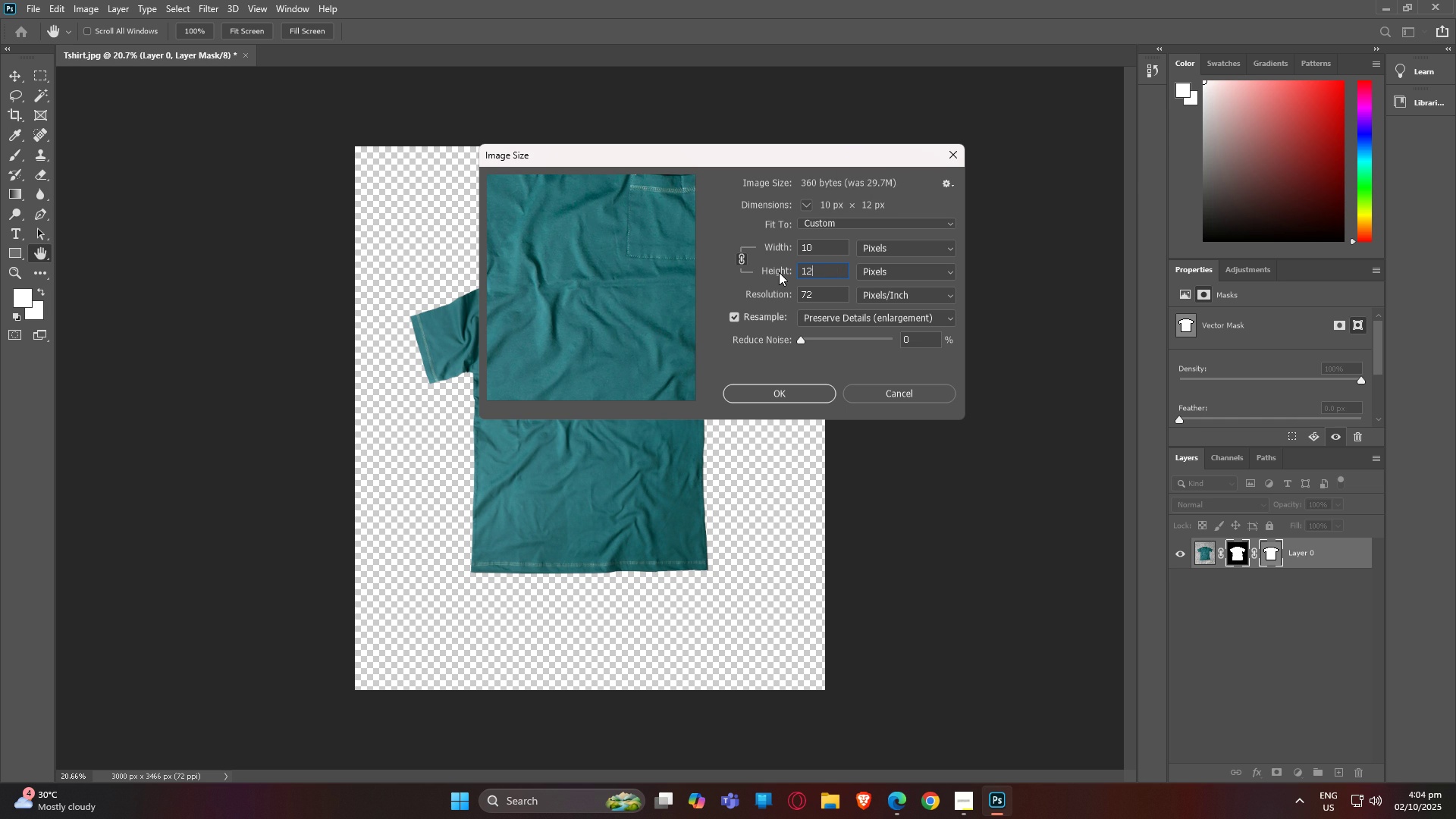 
key(Numpad2)
 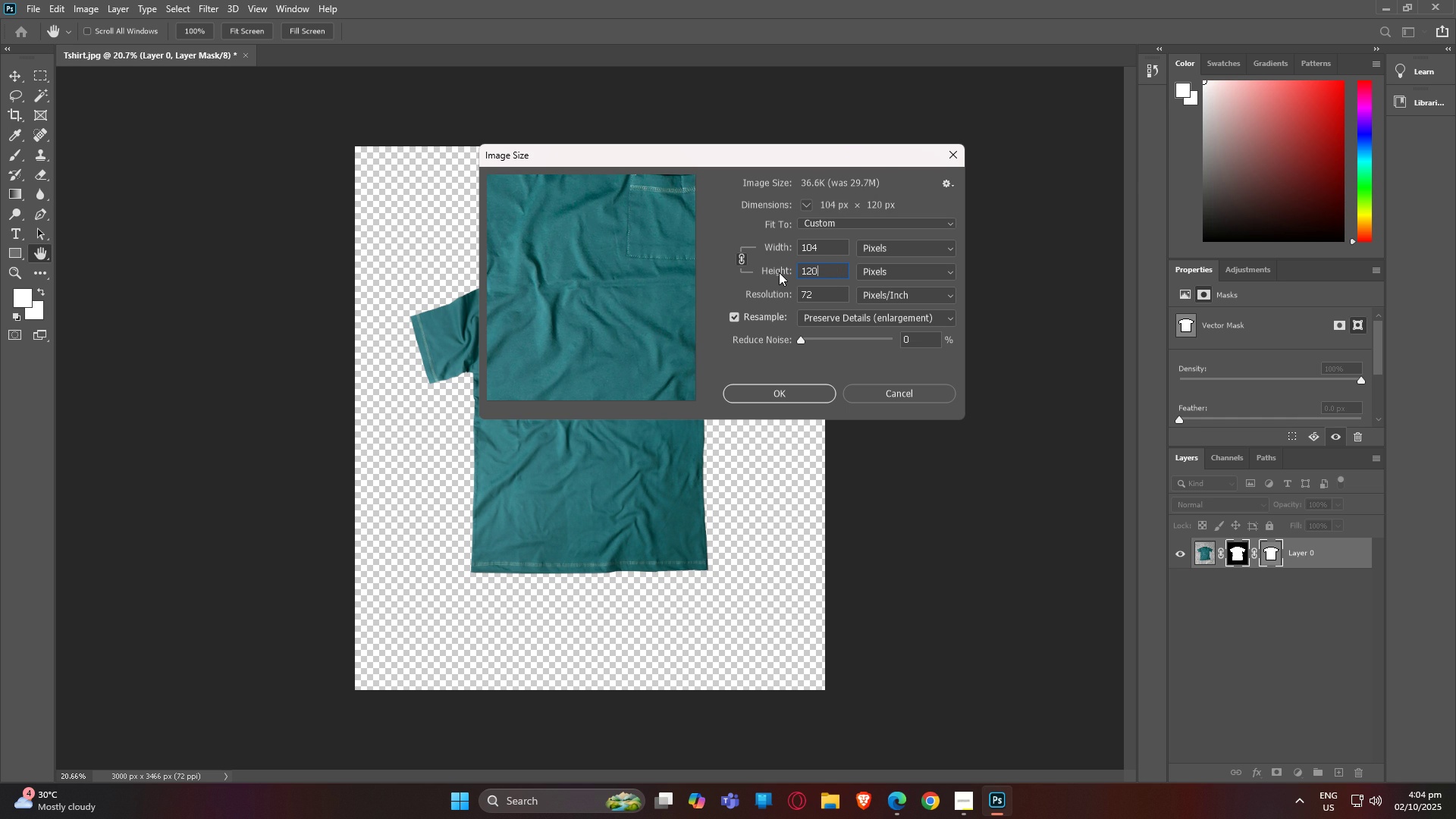 
key(Numpad0)
 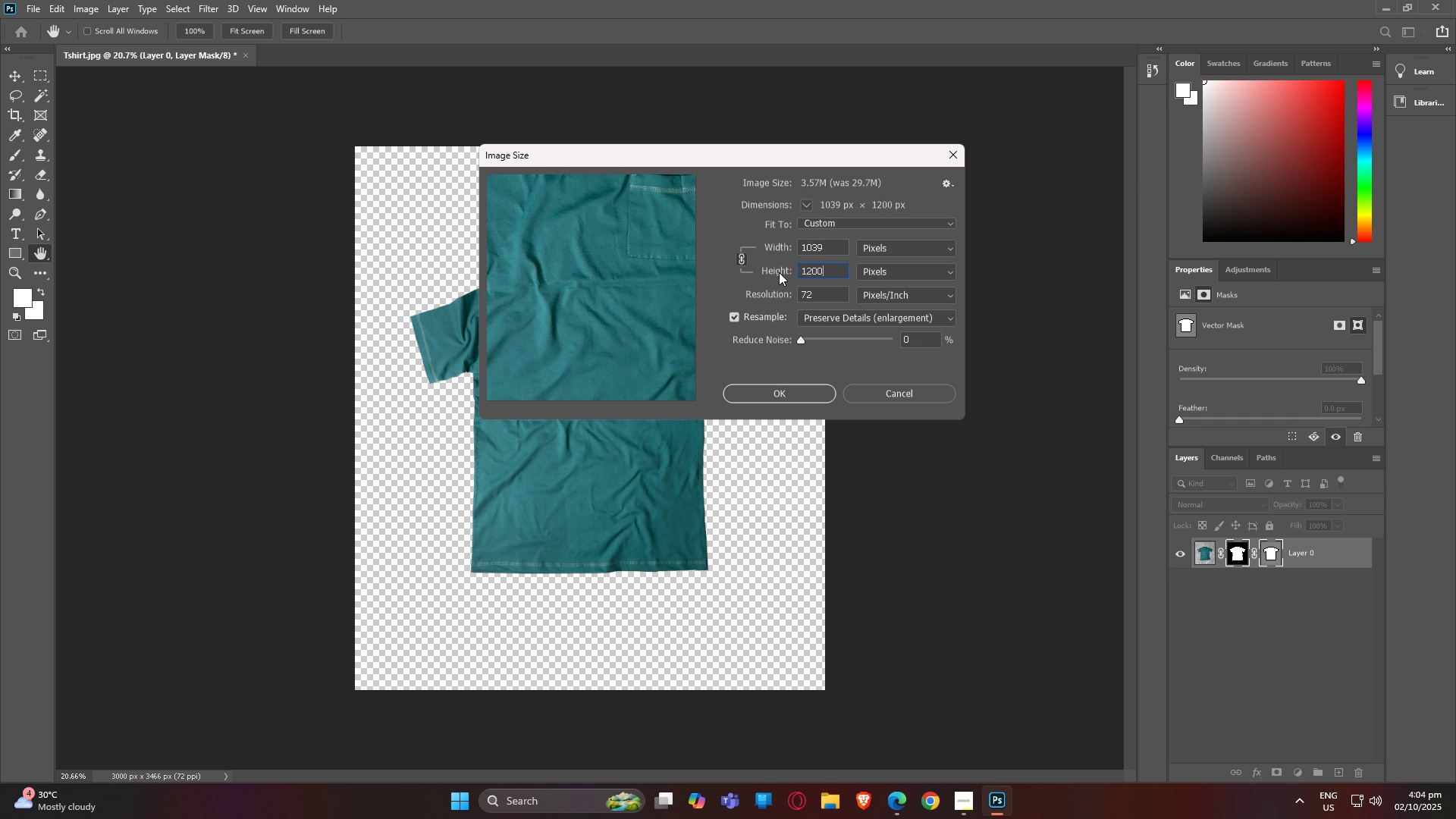 
key(Numpad0)
 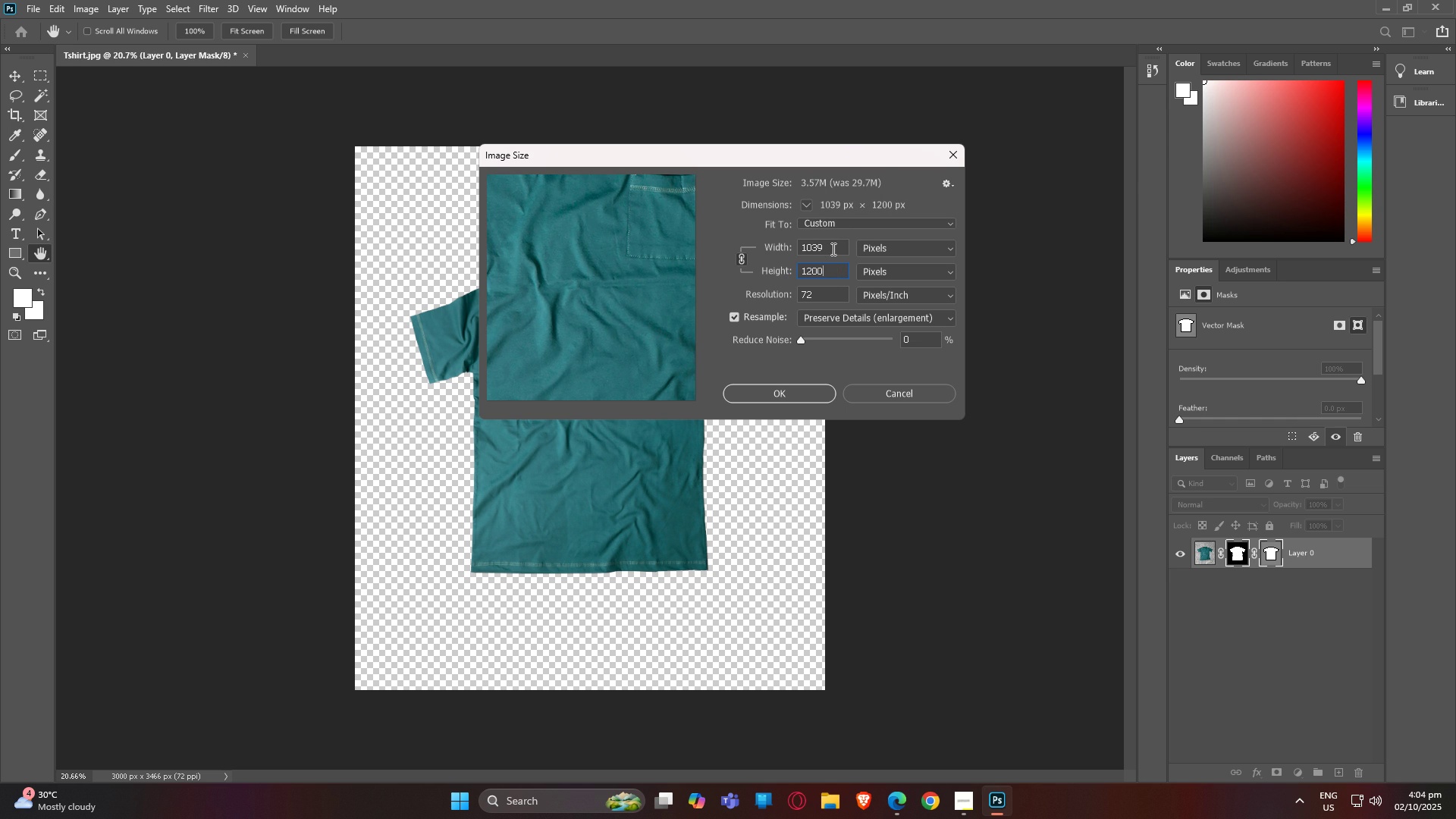 
left_click([837, 227])
 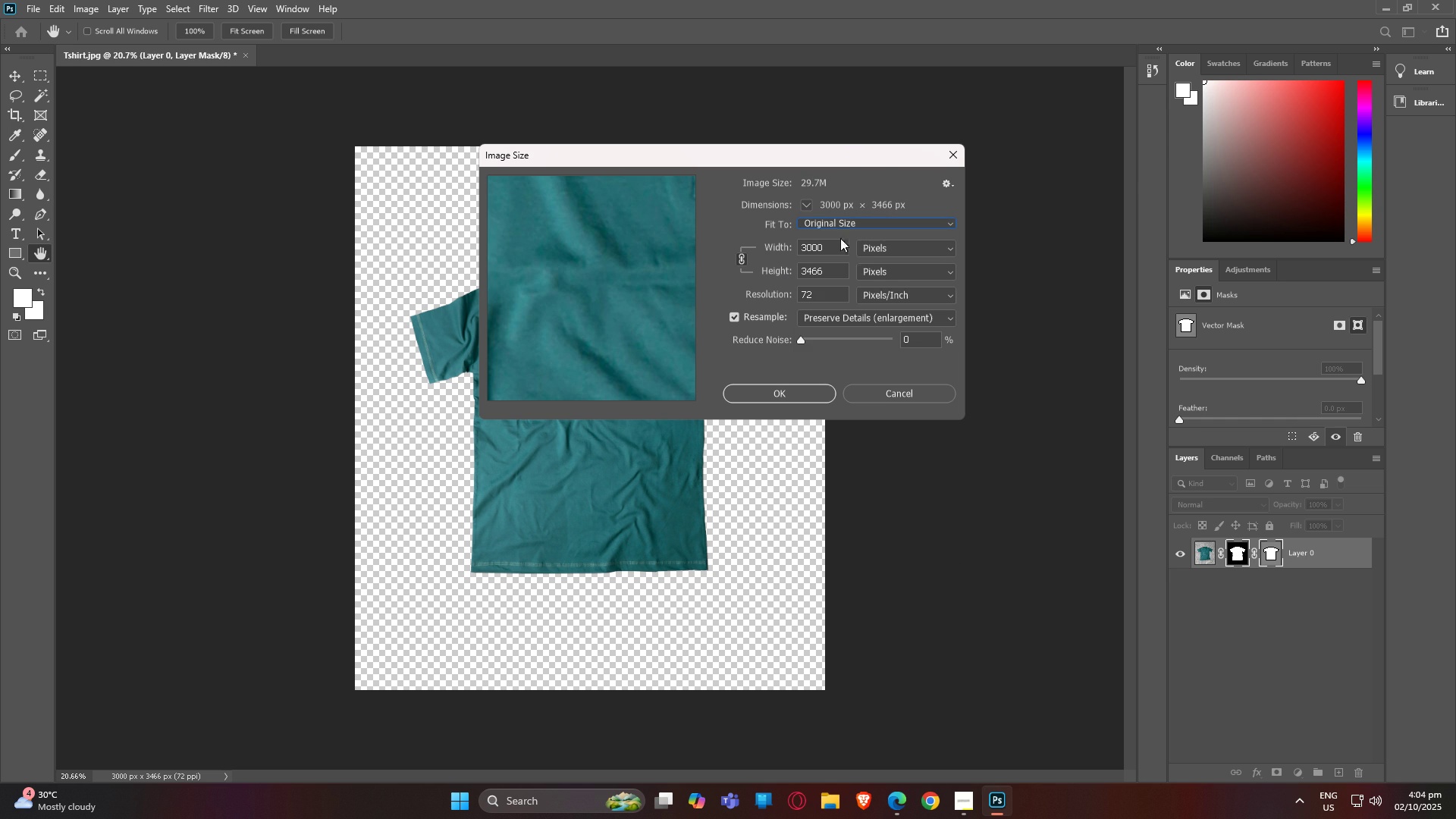 
left_click([840, 238])
 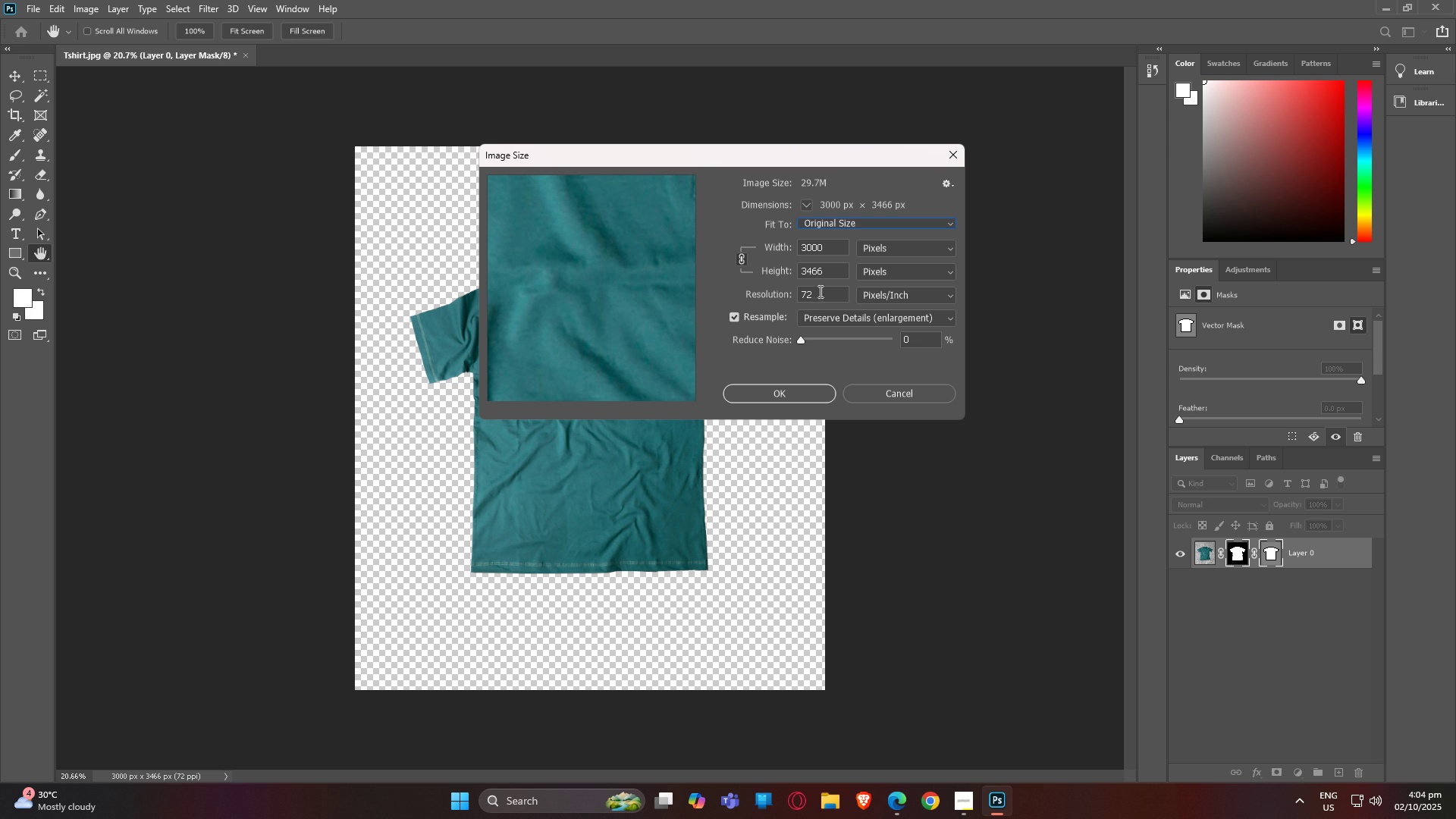 
mouse_move([754, 329])
 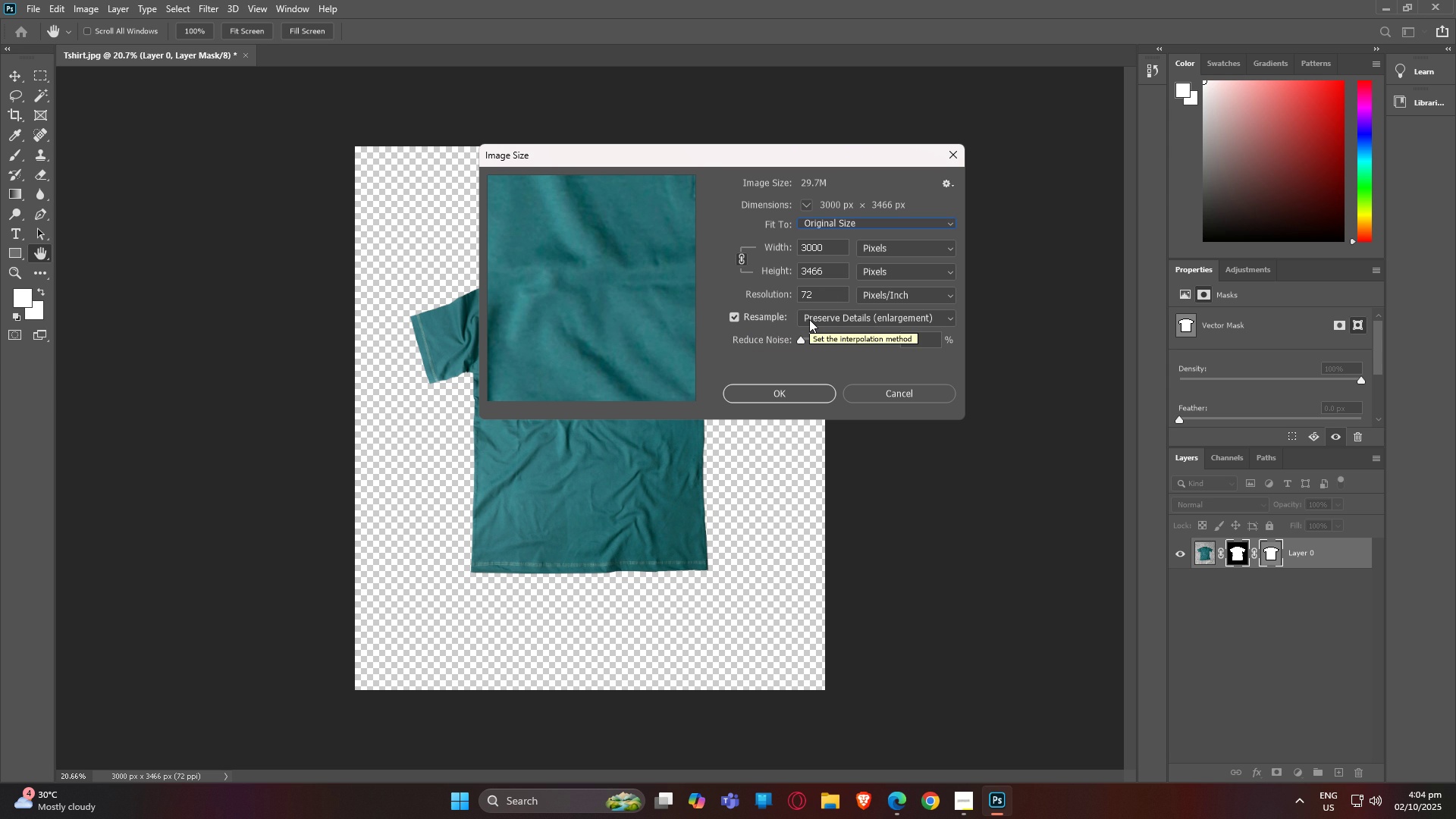 
wait(5.58)
 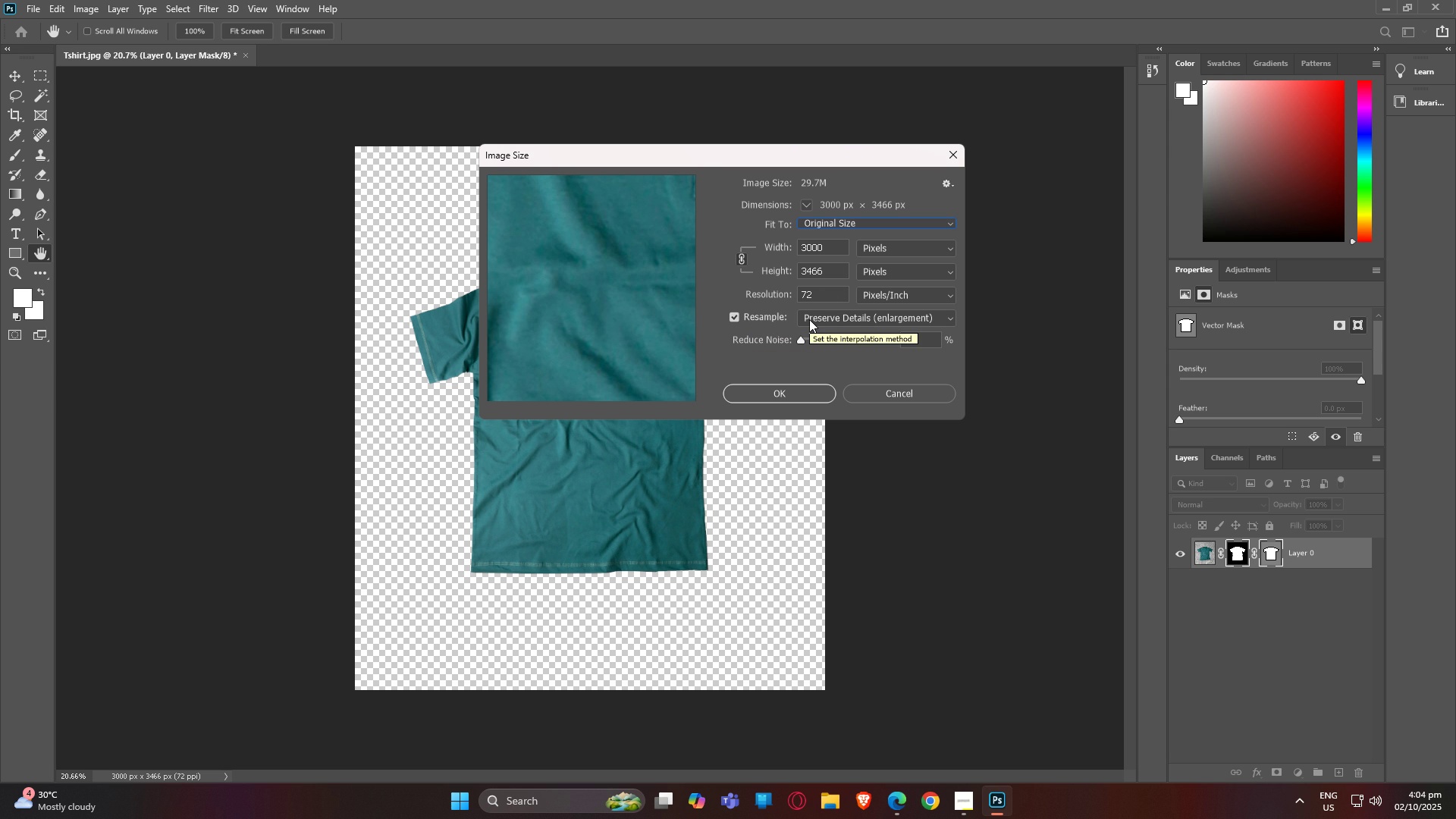 
left_click([809, 319])
 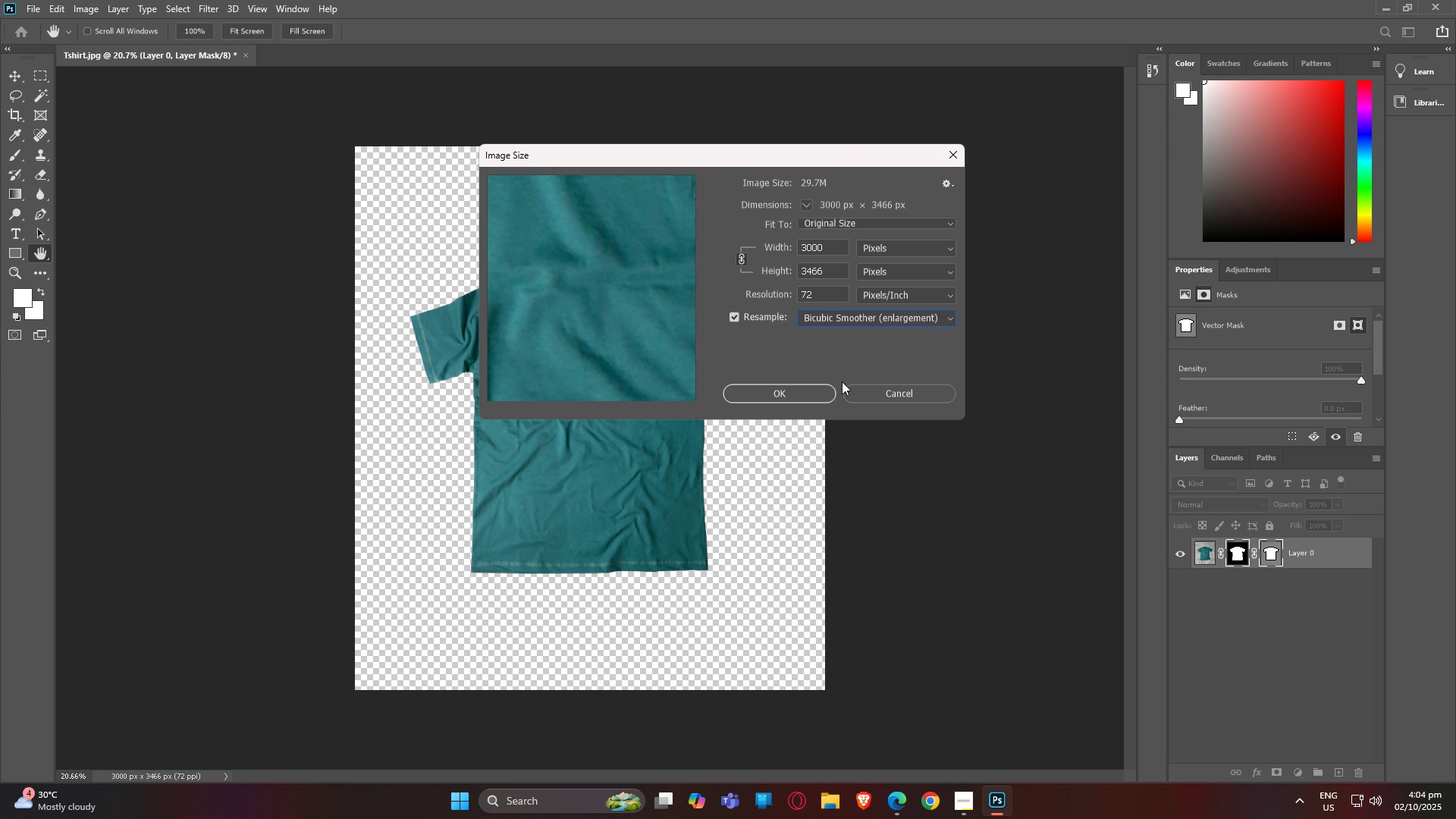 
left_click([842, 381])
 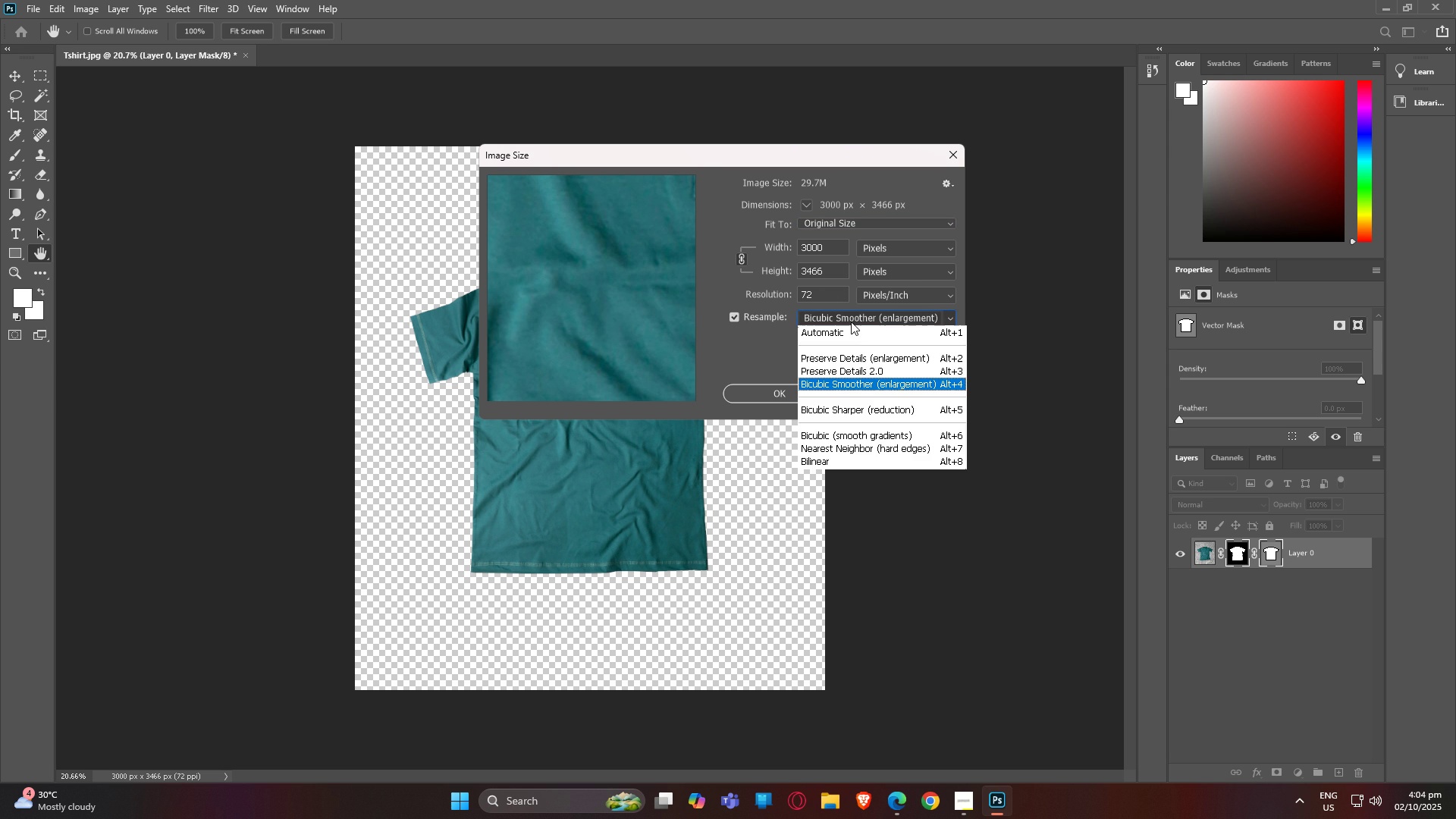 
left_click([851, 322])
 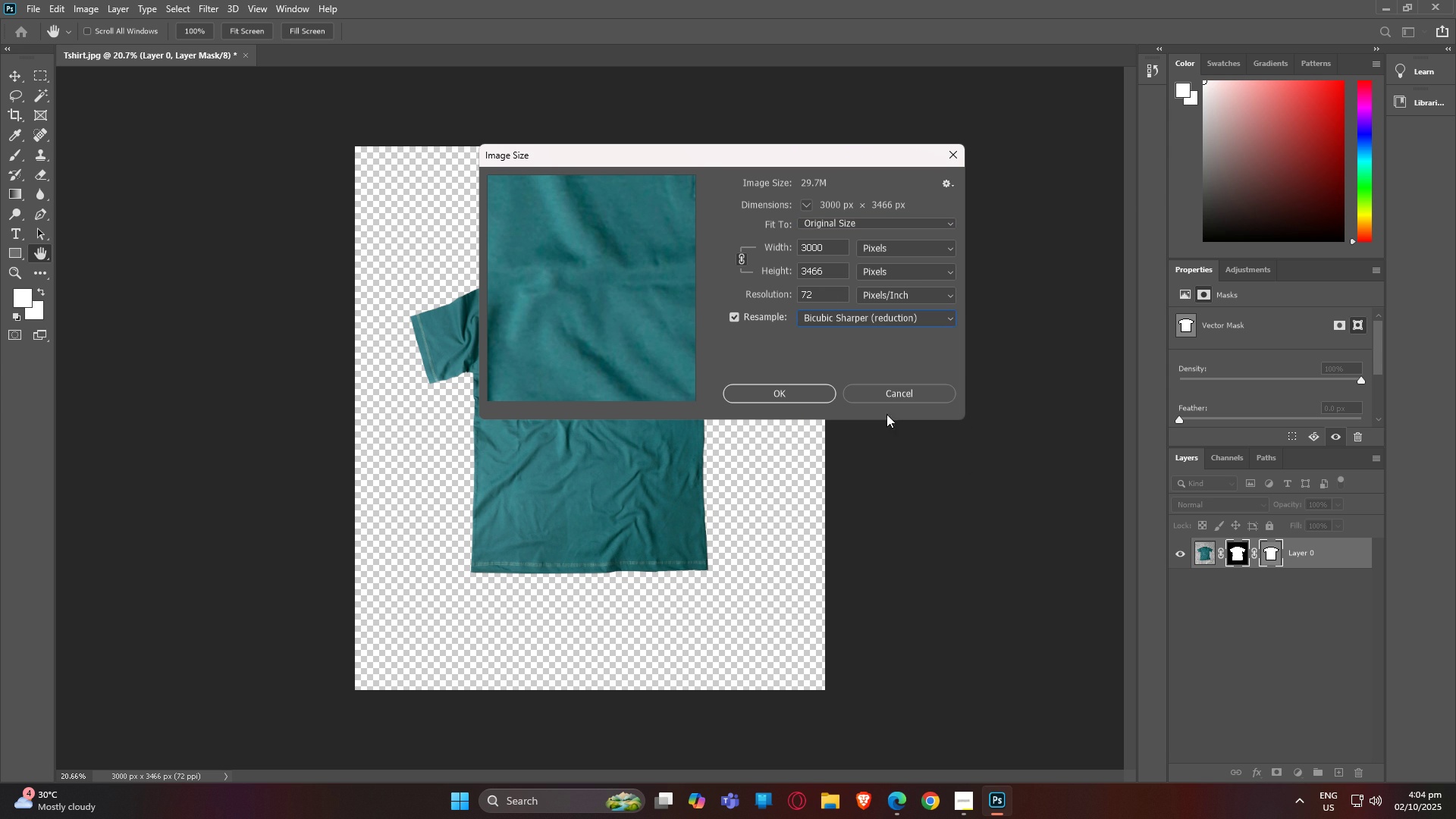 
left_click([886, 414])